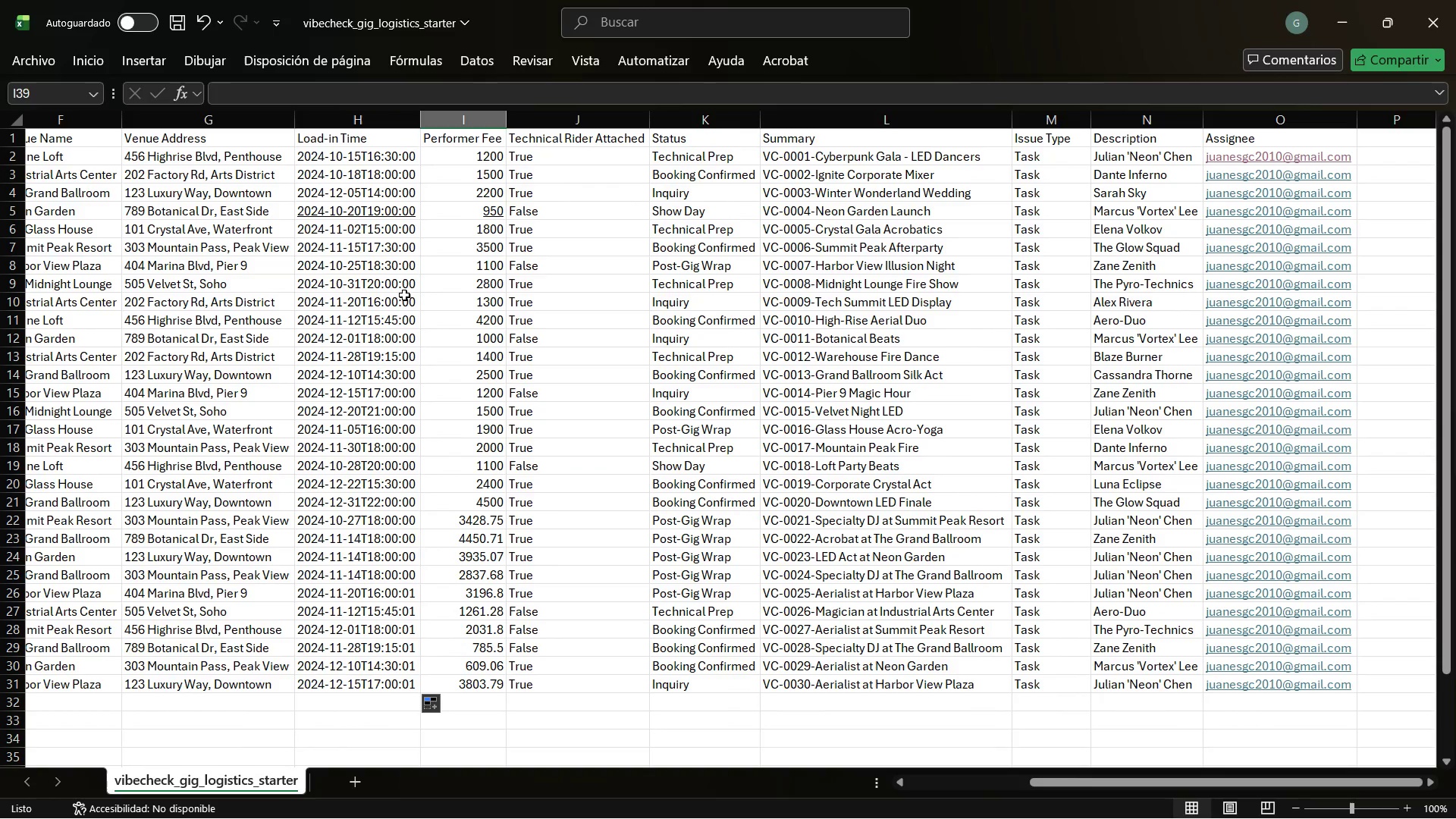 
scroll: coordinate [408, 321], scroll_direction: down, amount: 2.0
 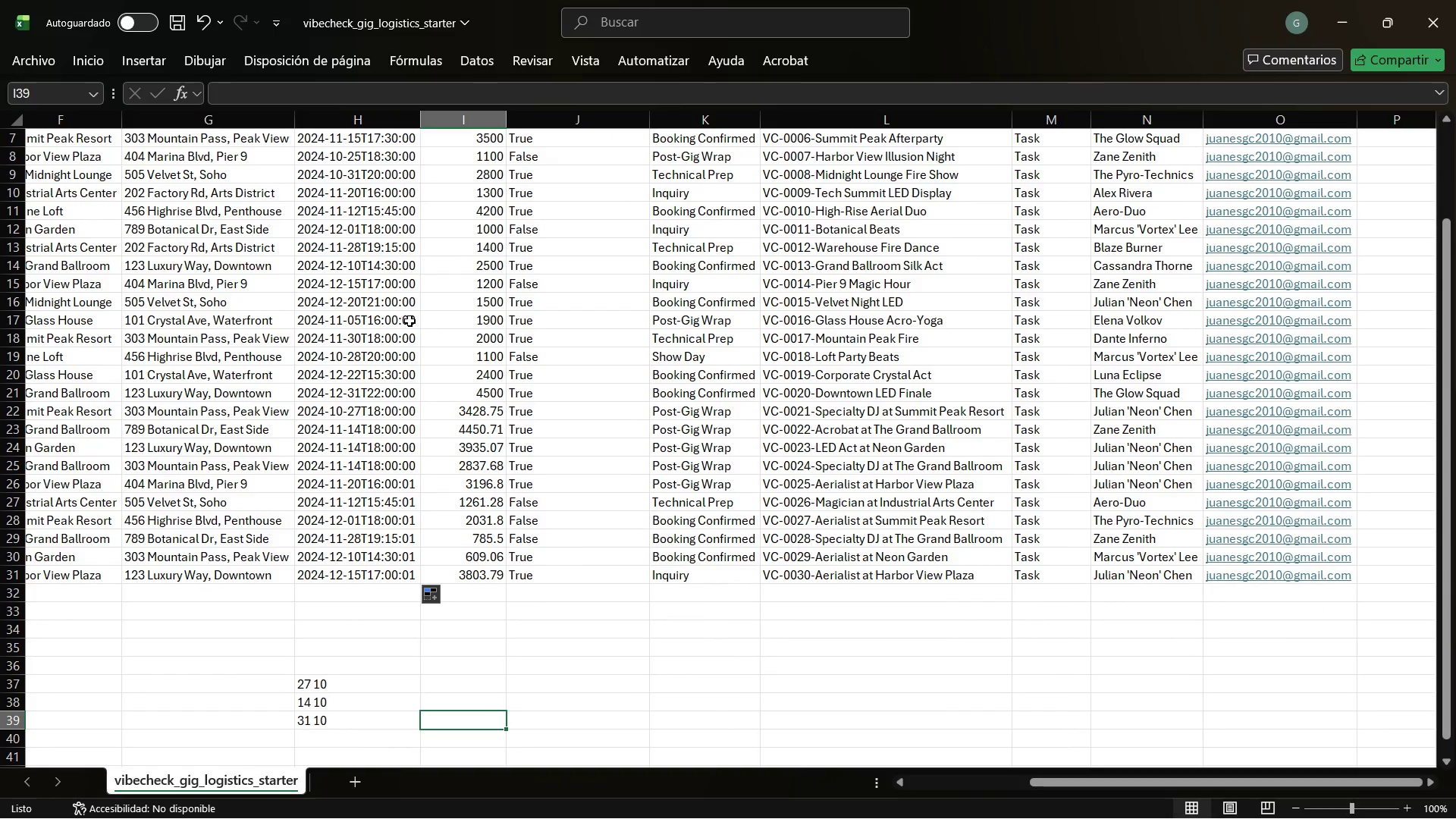 
scroll: coordinate [410, 321], scroll_direction: up, amount: 5.0
 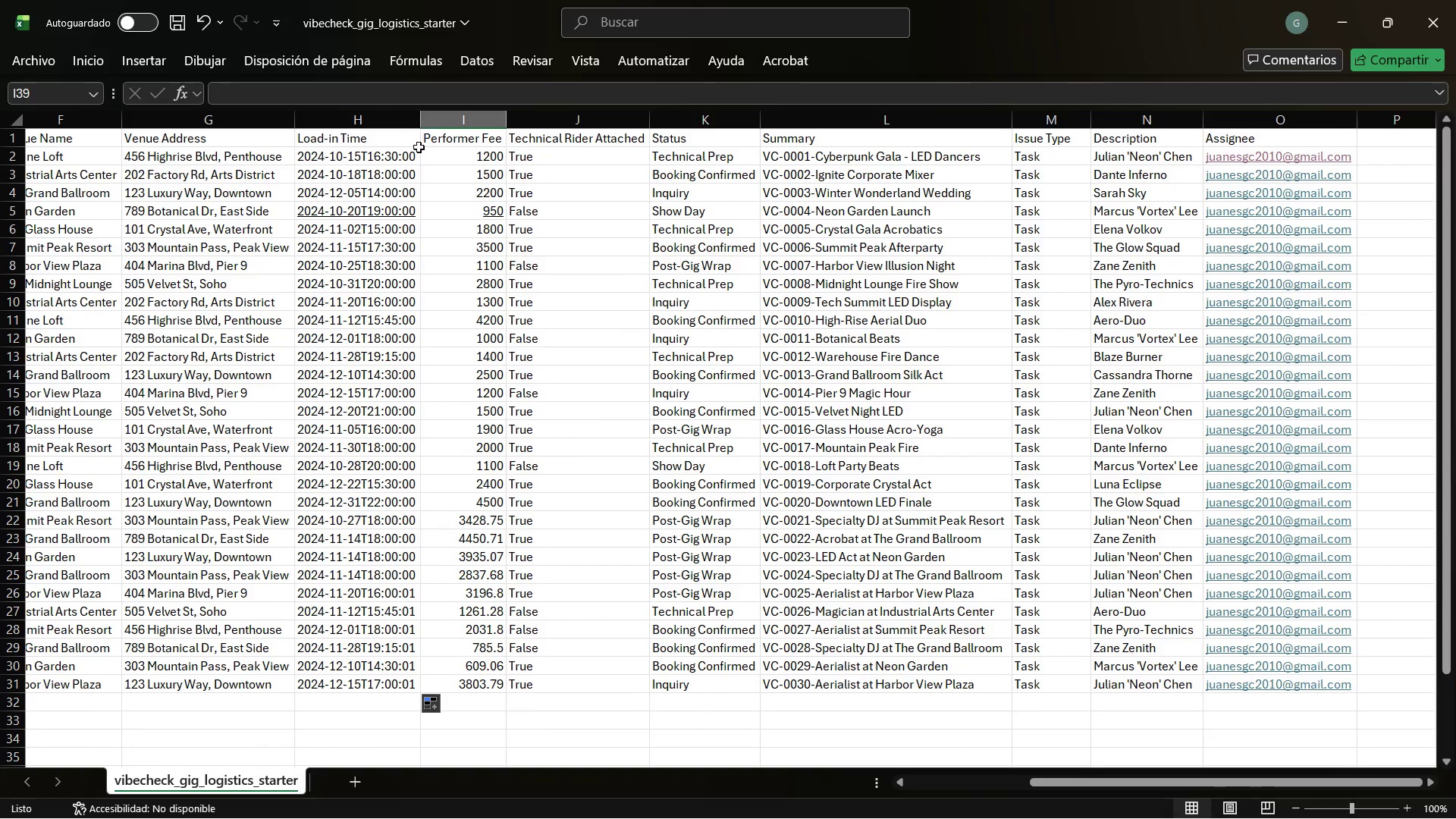 
scroll: coordinate [417, 363], scroll_direction: down, amount: 3.0
 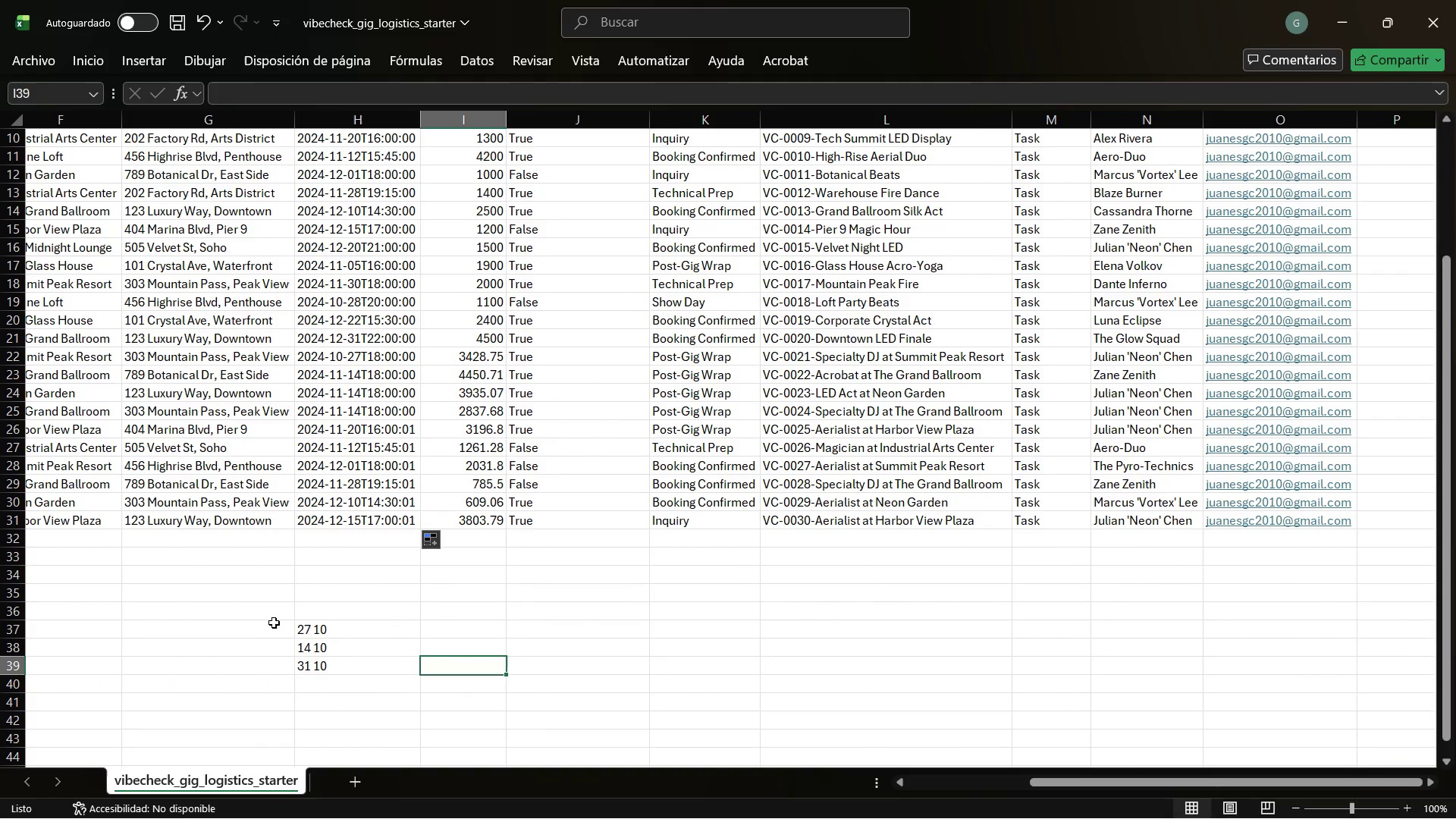 
left_click_drag(start_coordinate=[280, 616], to_coordinate=[322, 667])
 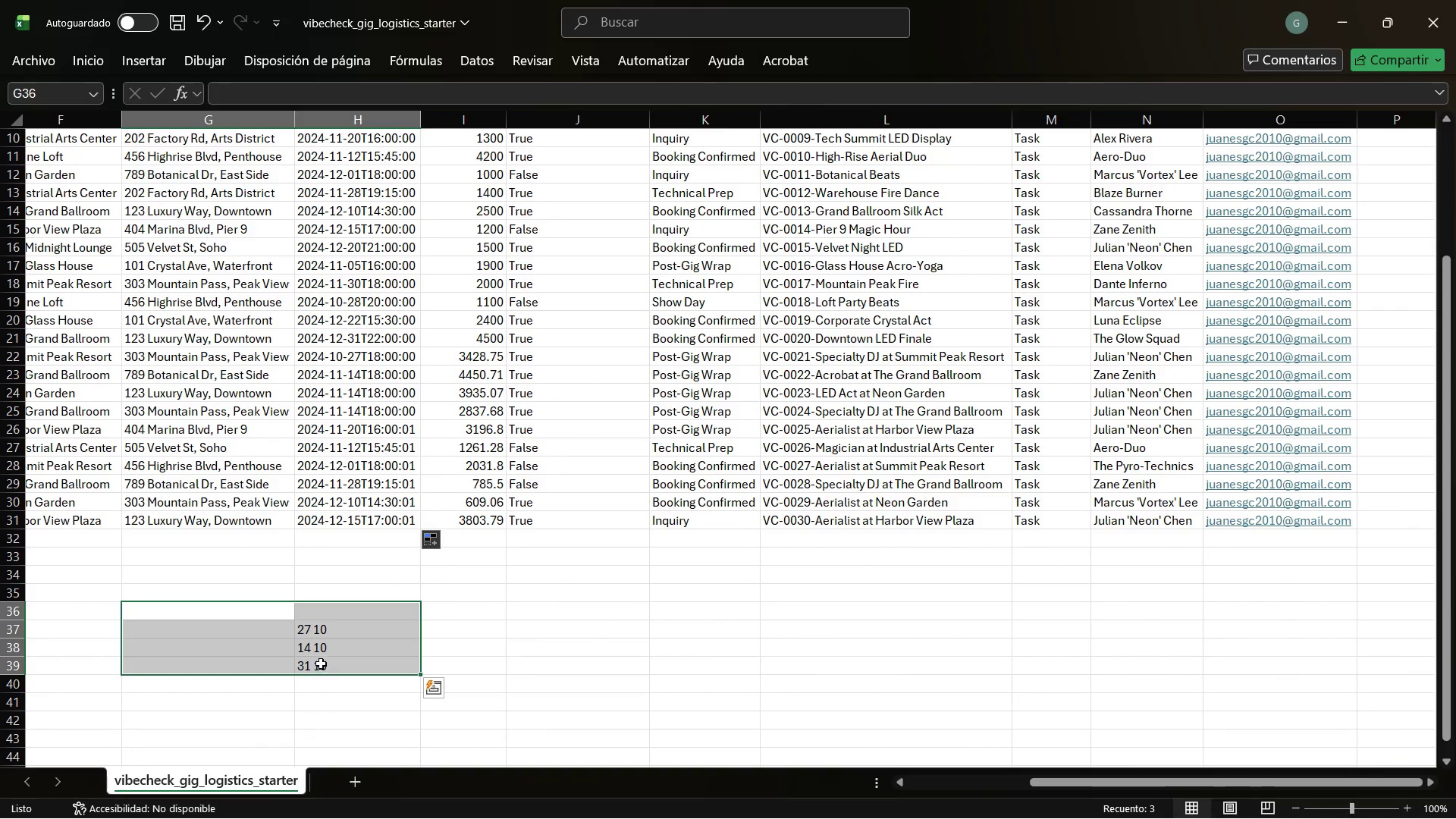 
right_click([321, 650])
 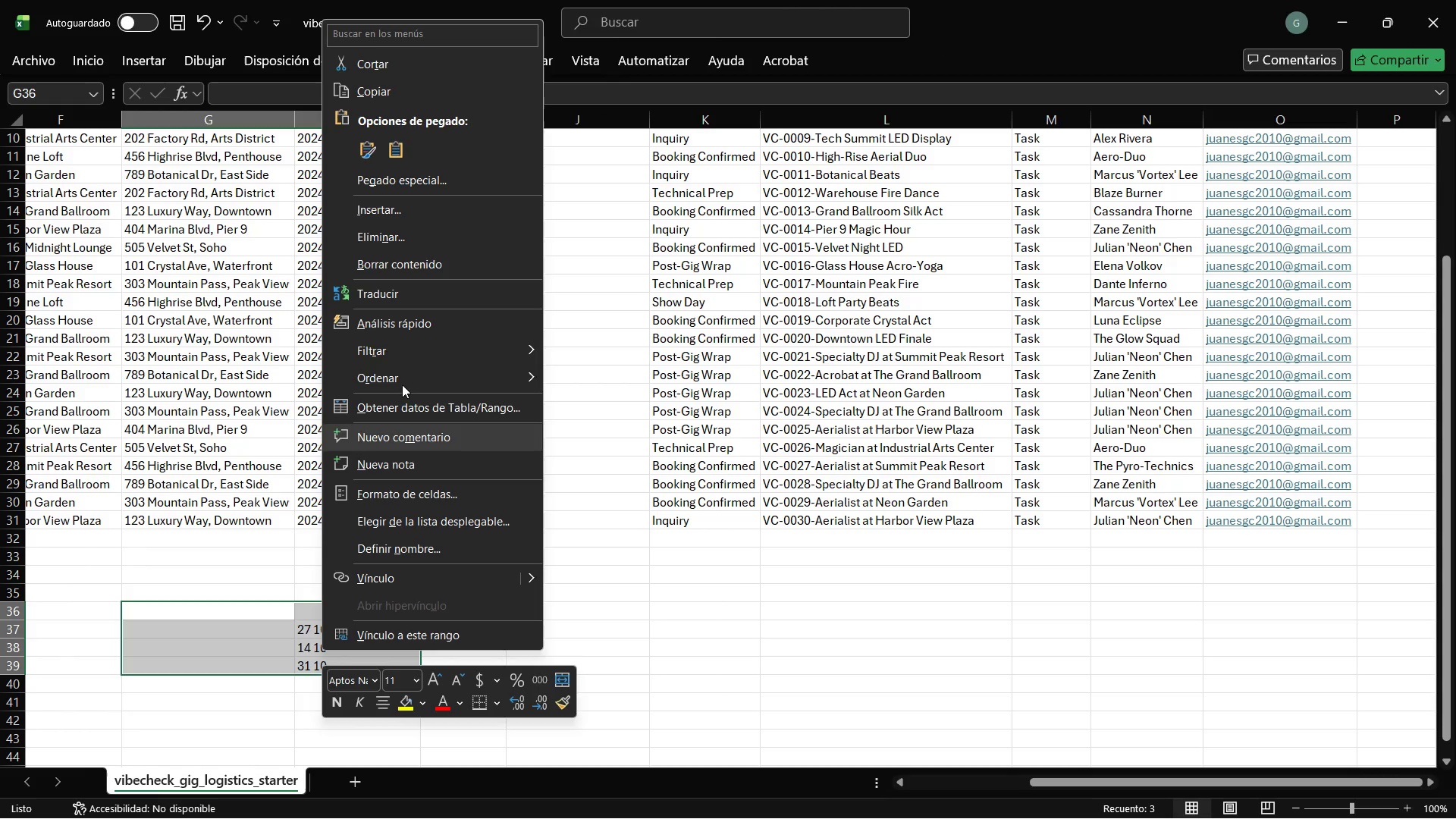 
left_click([417, 241])
 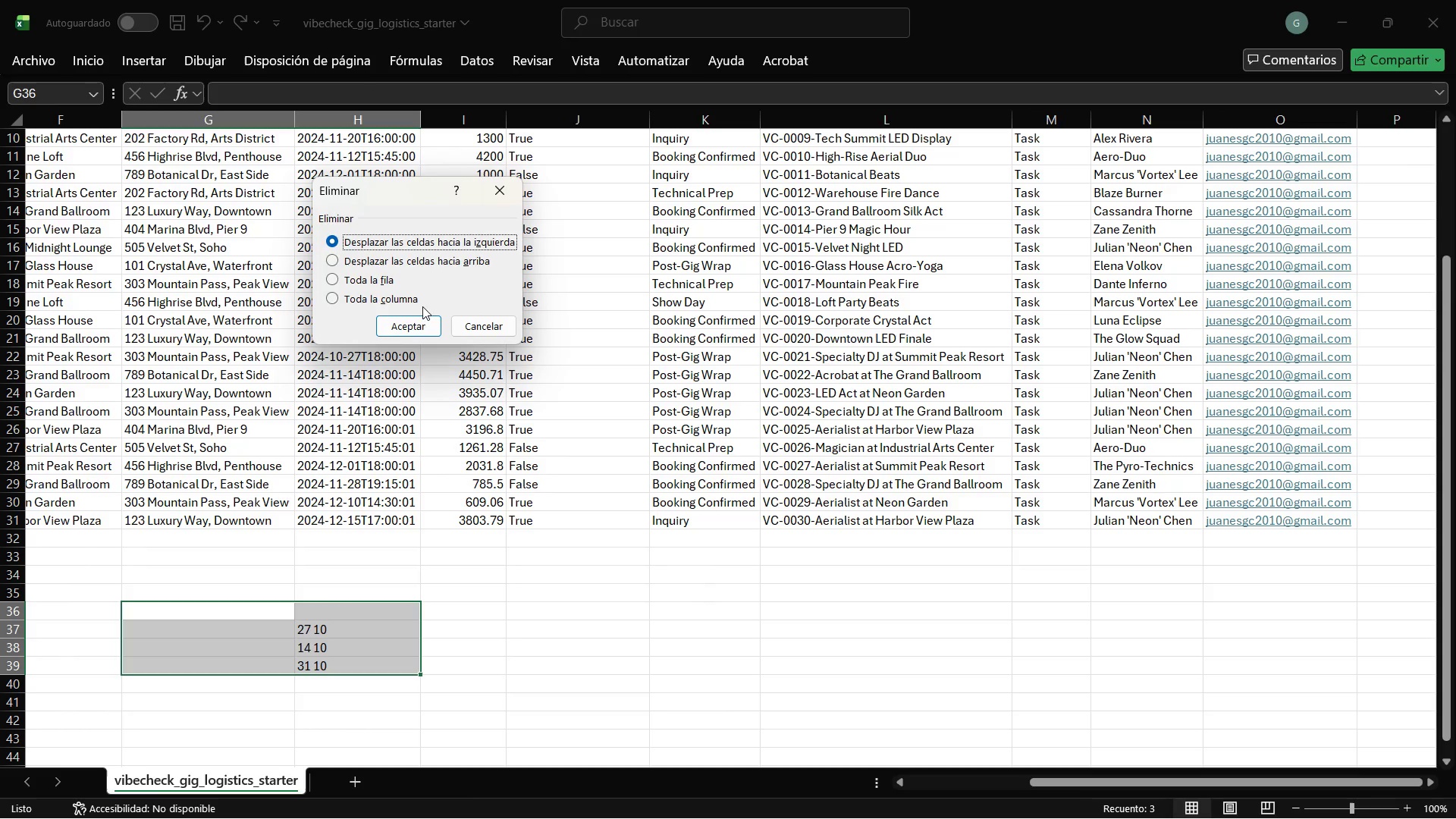 
left_click([406, 322])
 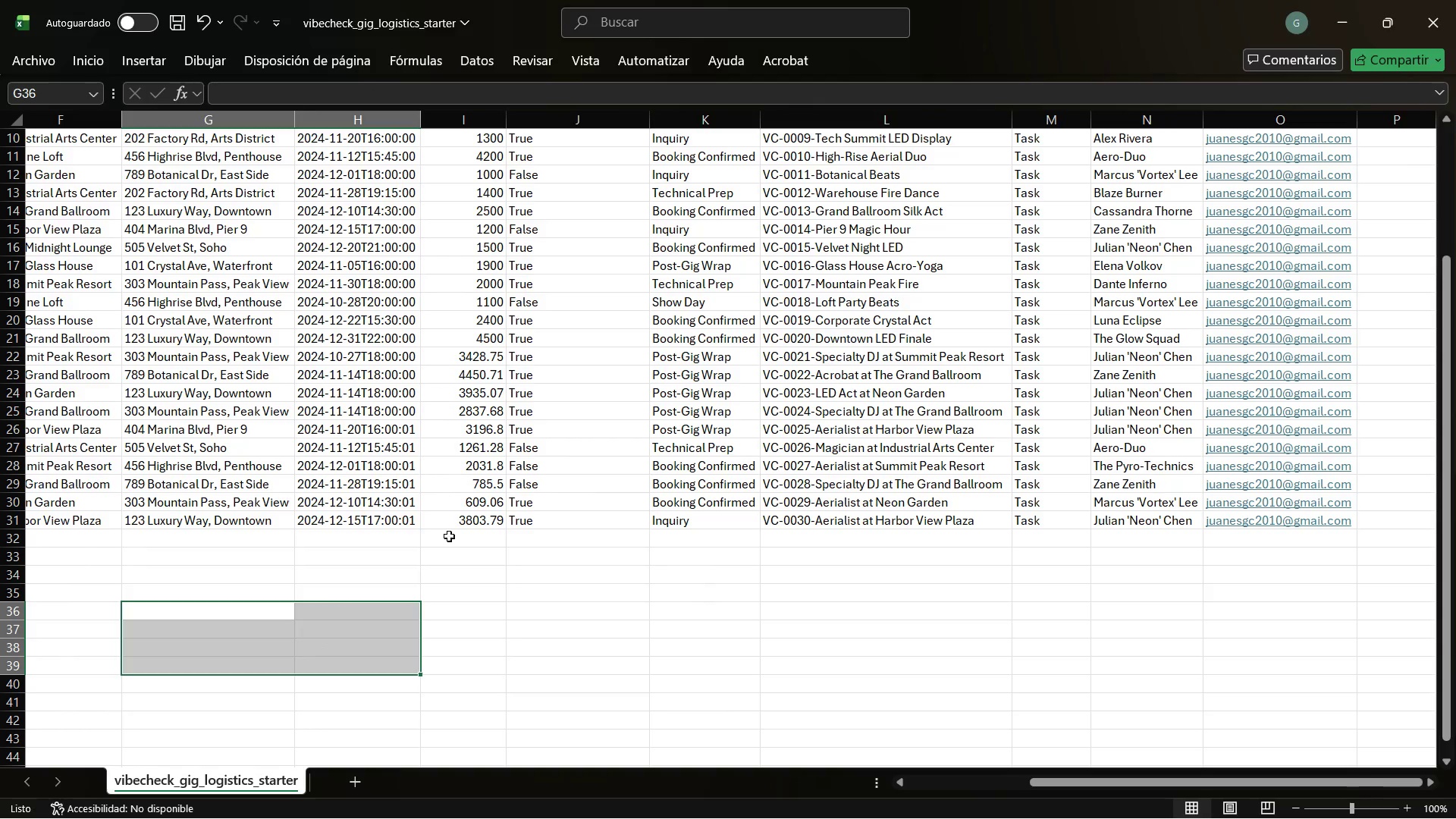 
scroll: coordinate [387, 566], scroll_direction: up, amount: 8.0
 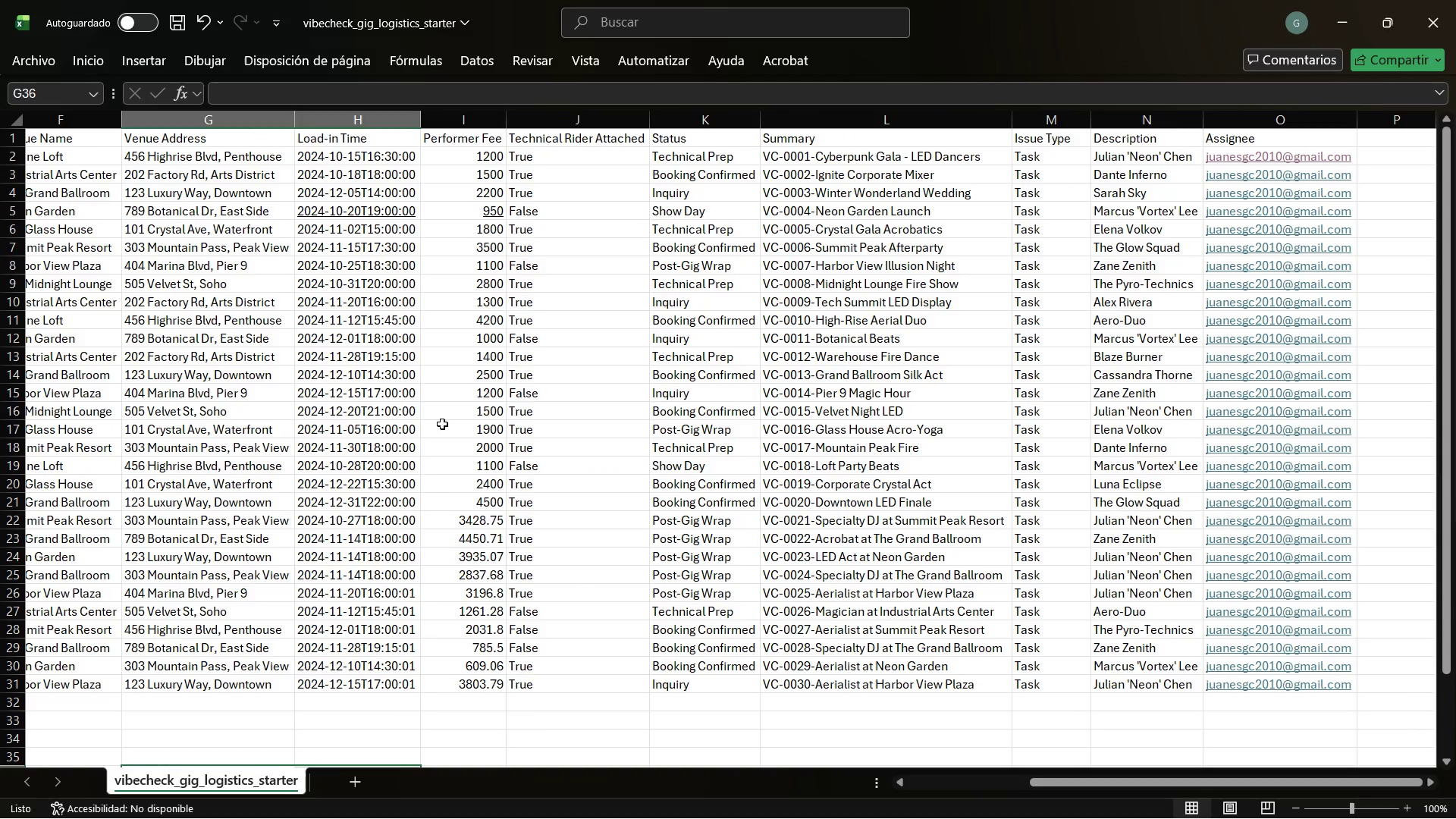 
left_click([464, 410])
 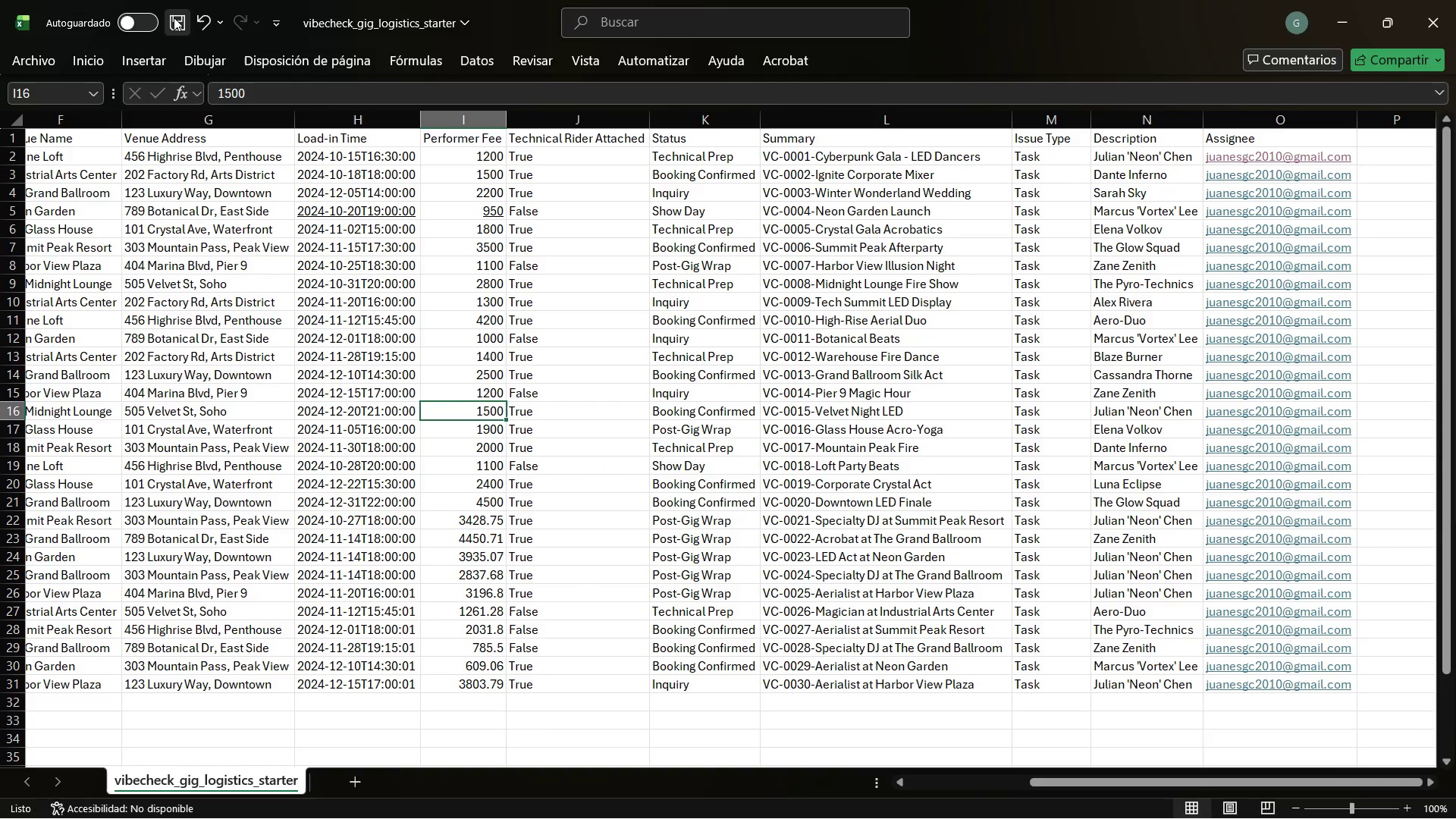 
left_click([175, 17])
 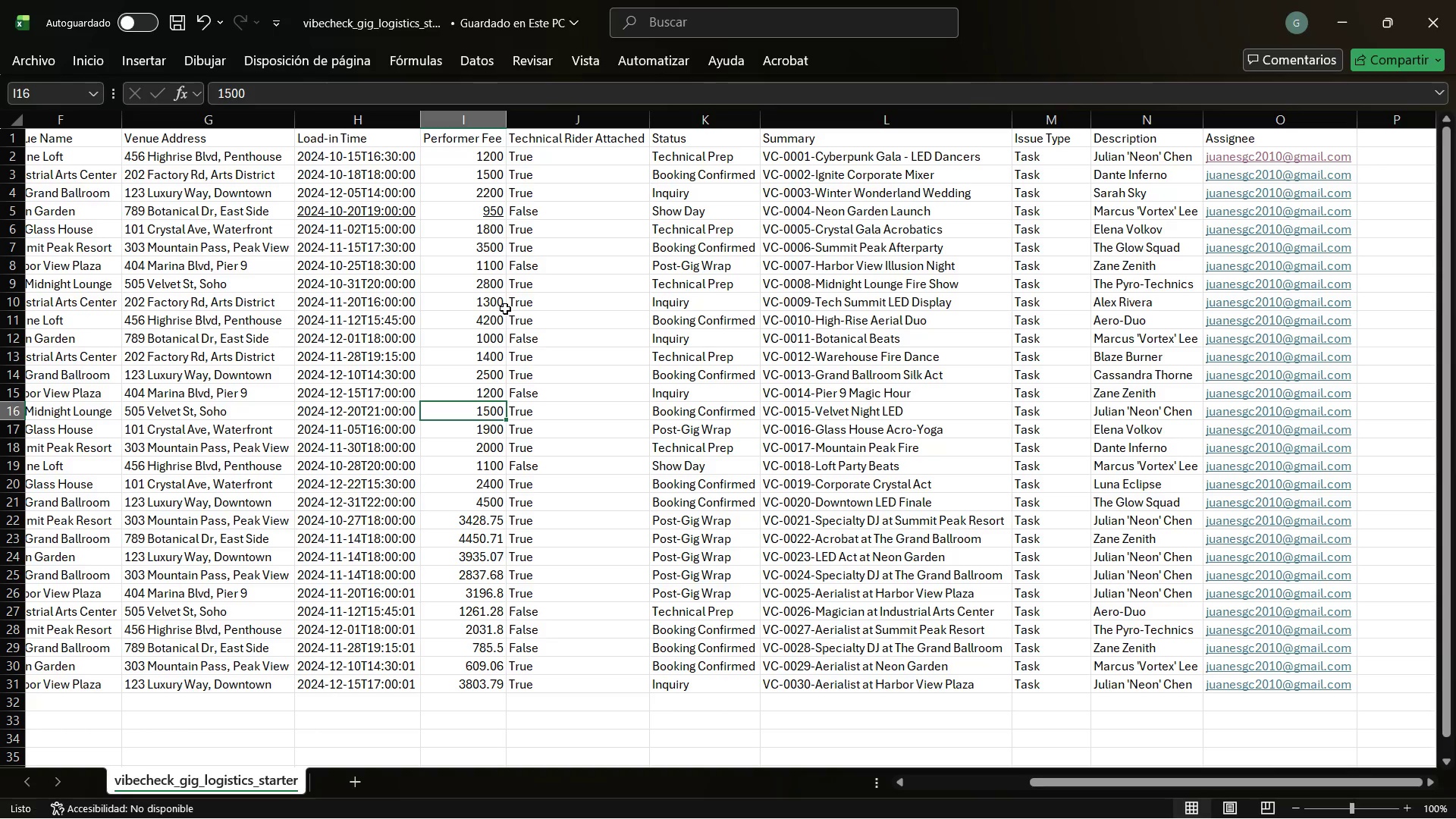 
left_click([505, 309])
 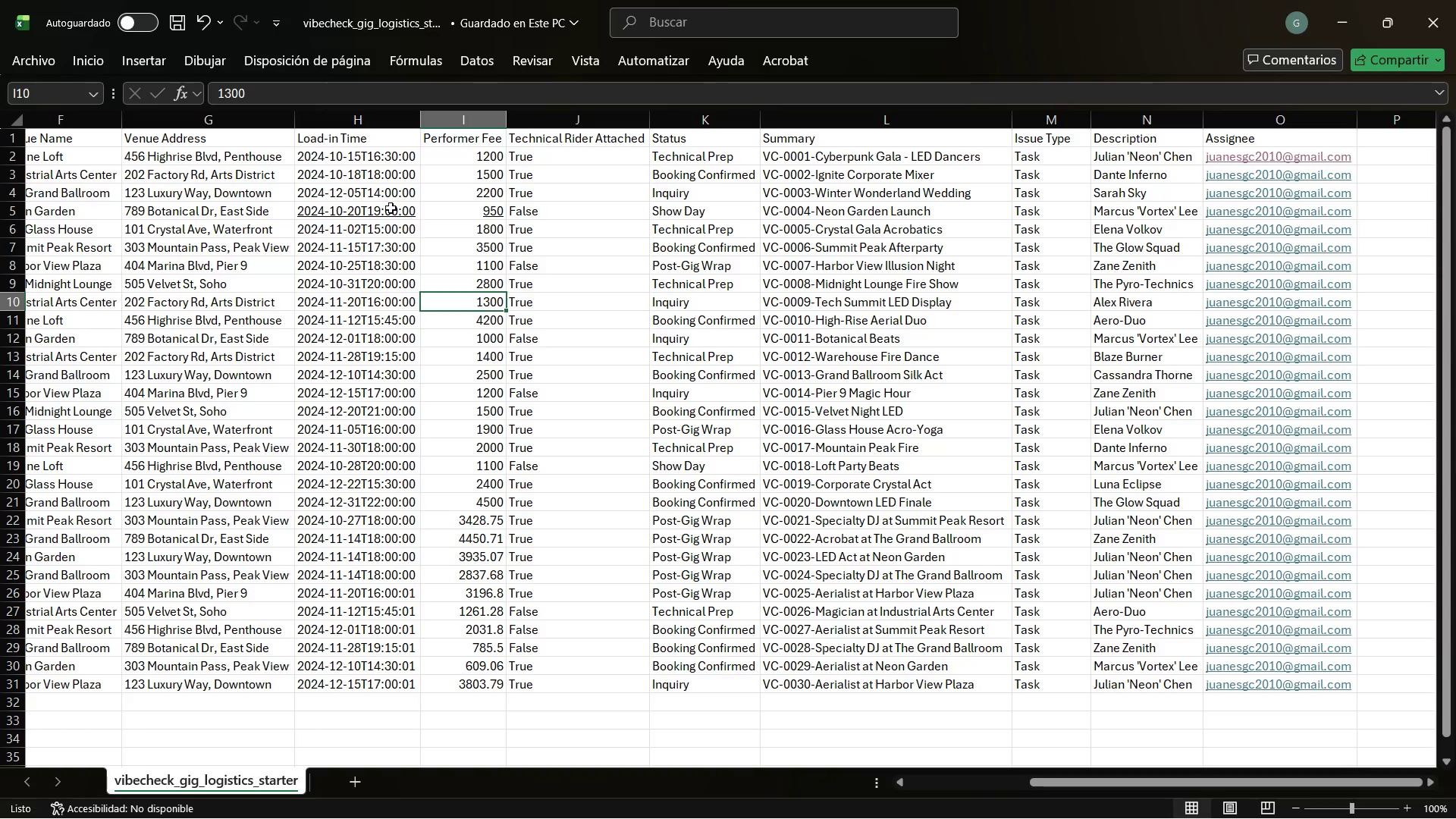 
left_click([386, 201])
 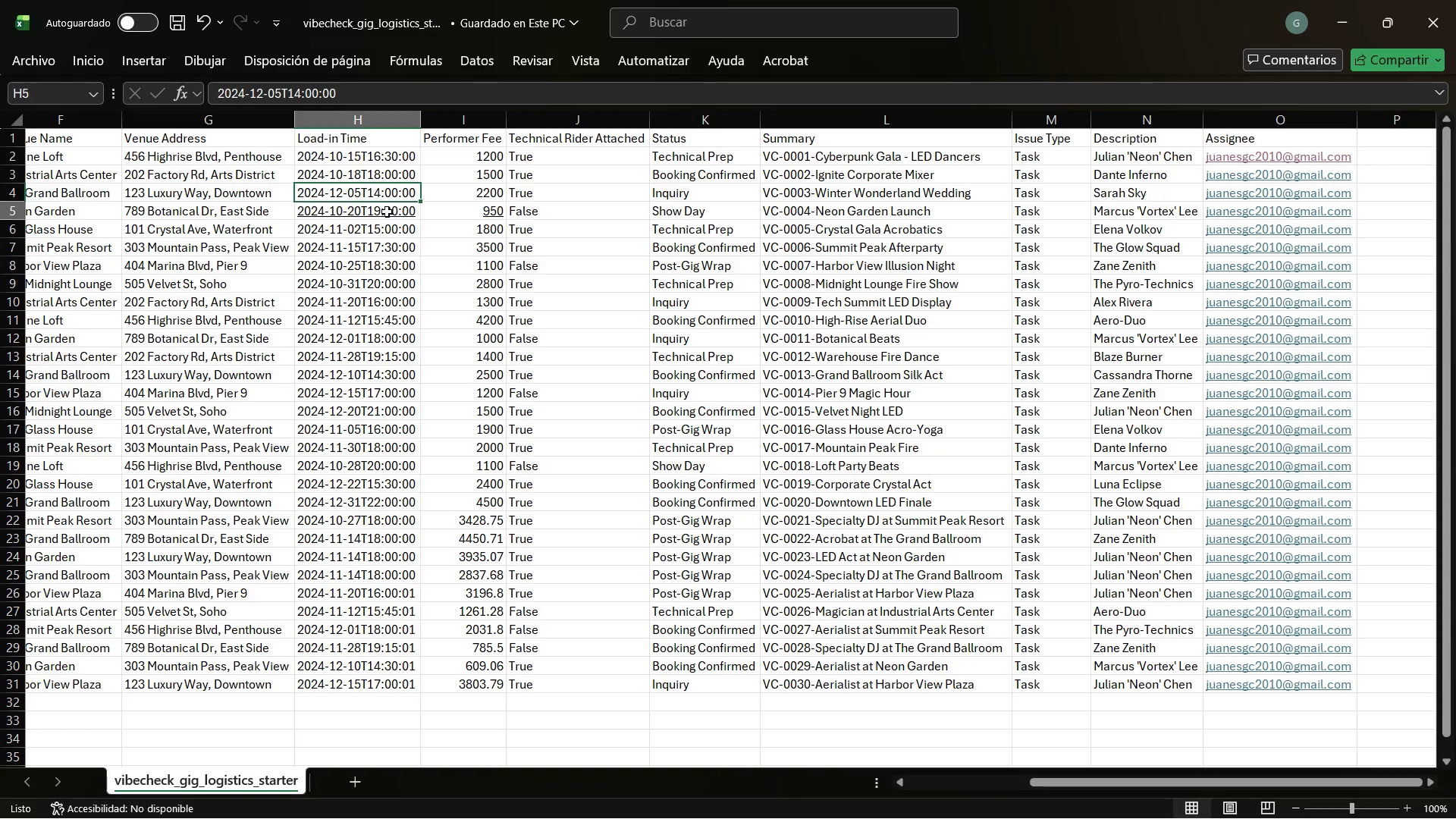 
left_click([387, 212])
 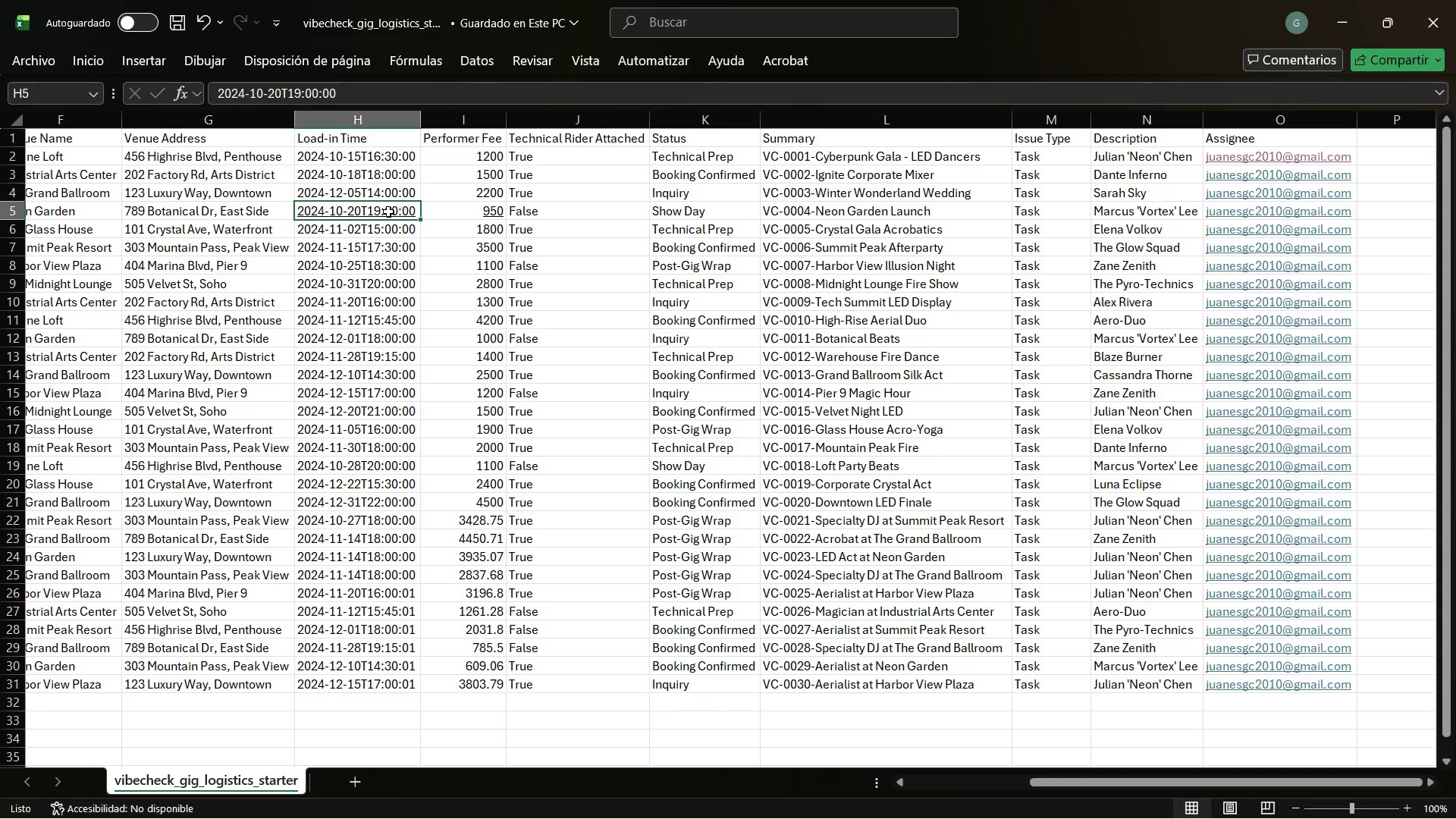 
key(Control+K)
 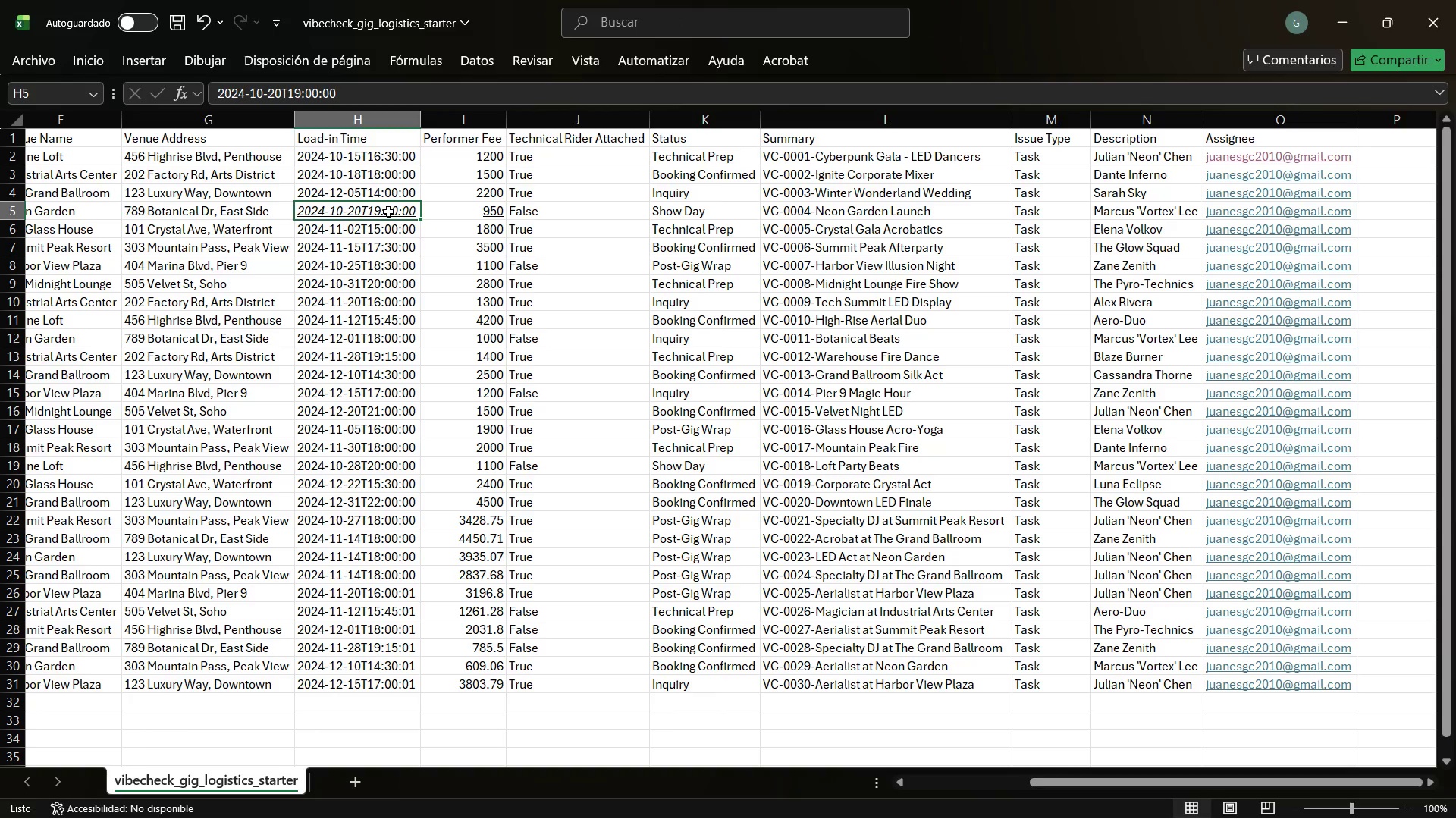 
key(Control+K)
 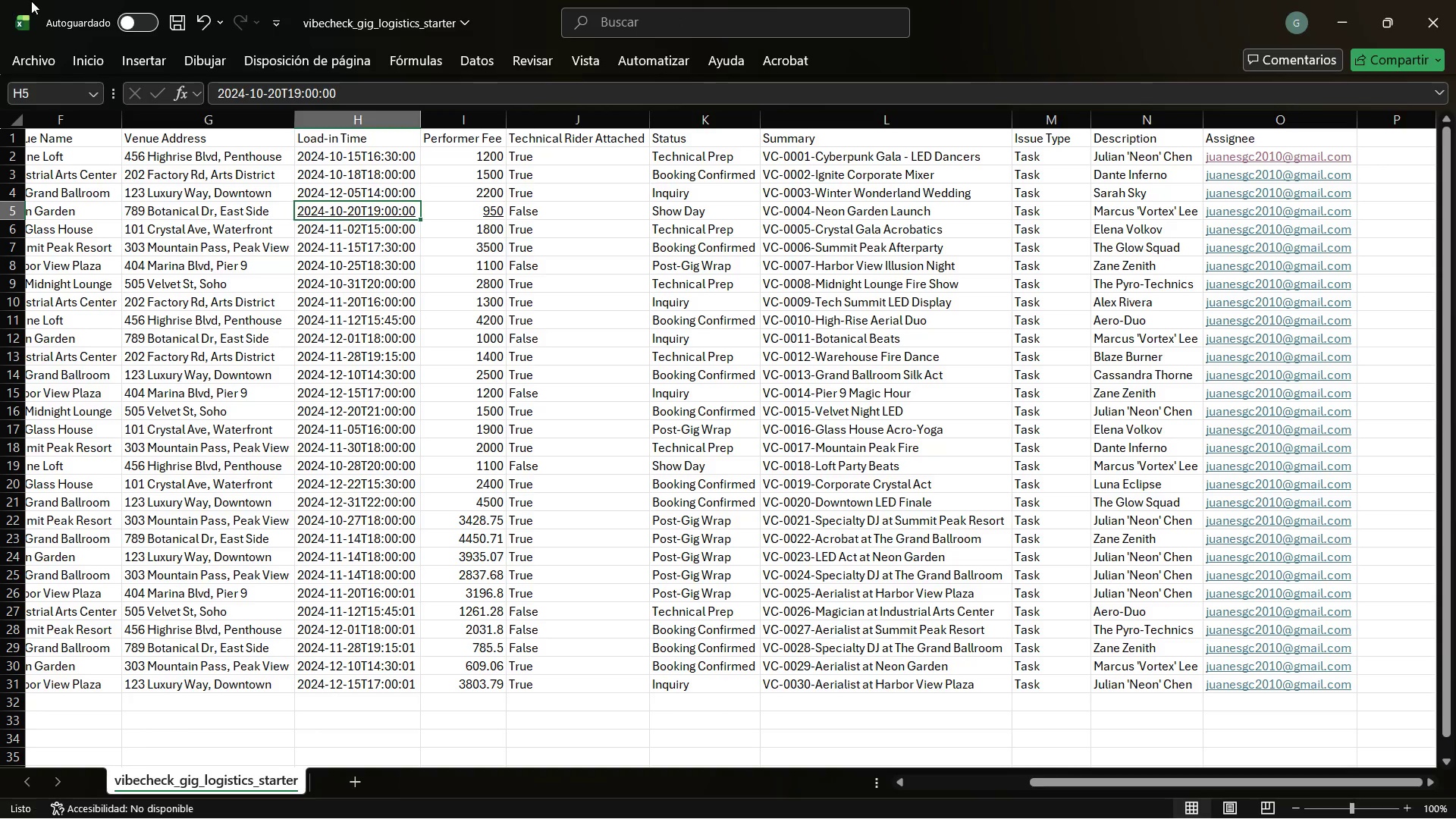 
left_click([87, 56])
 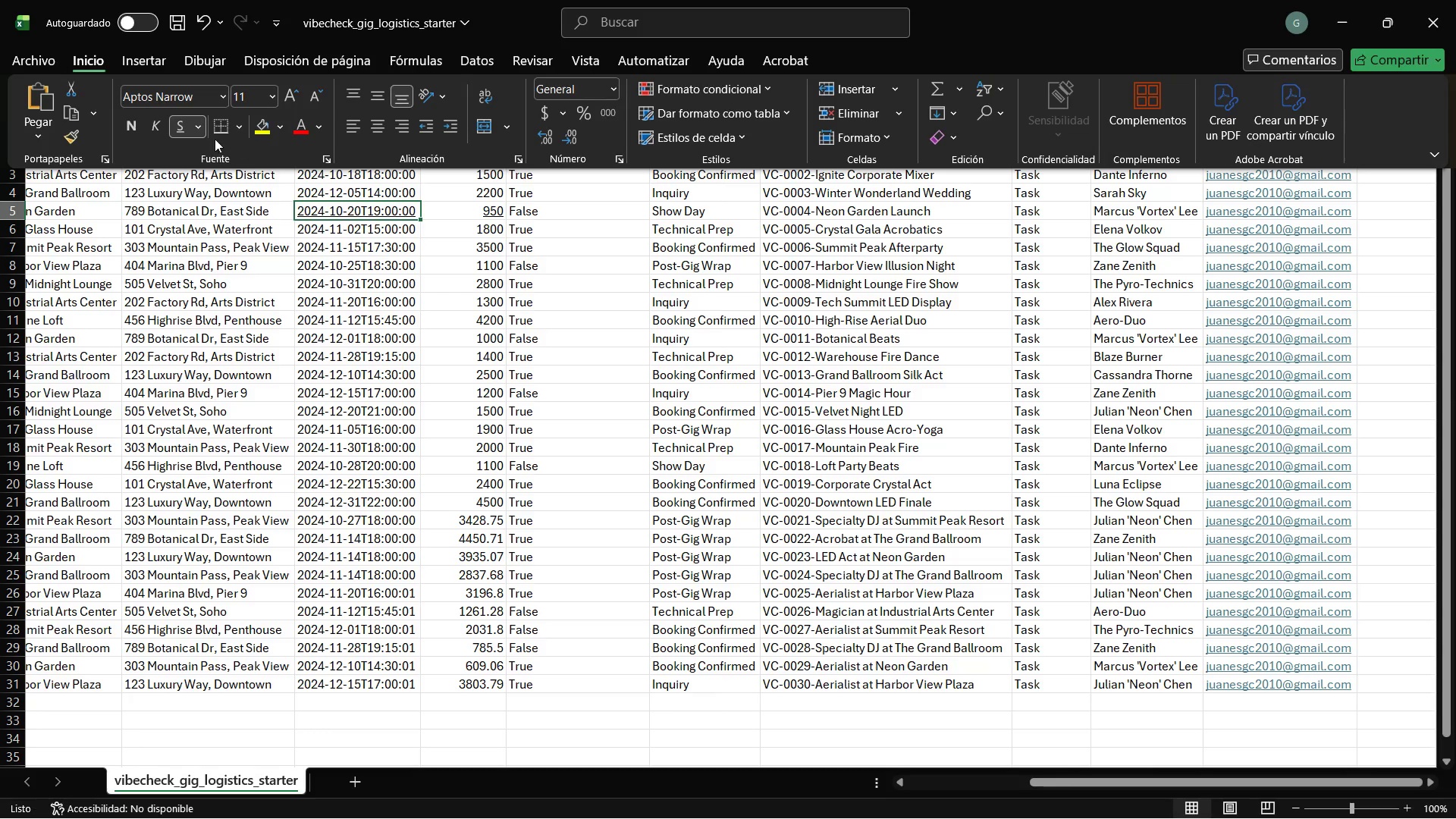 
left_click([184, 128])
 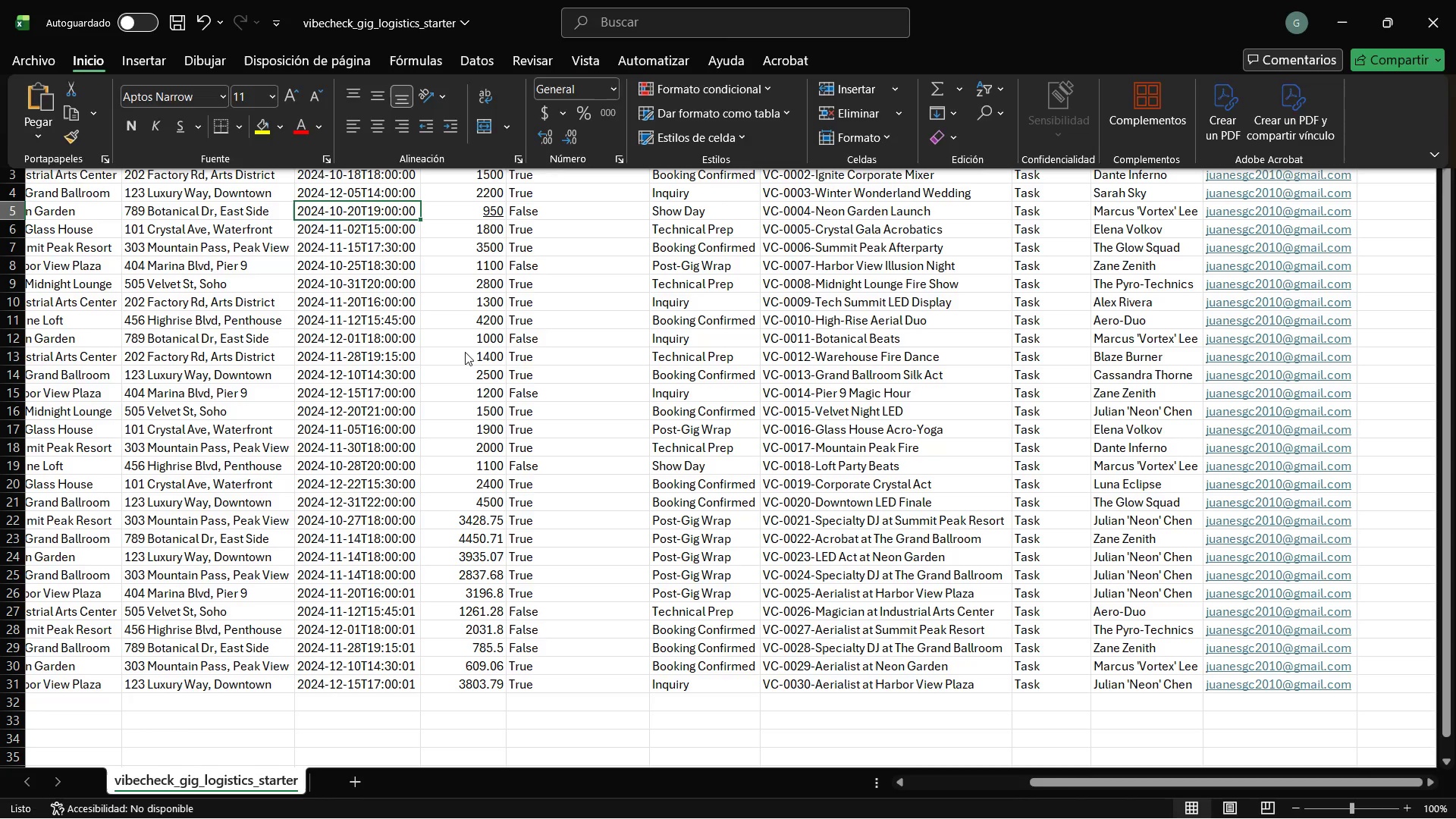 
left_click([465, 352])
 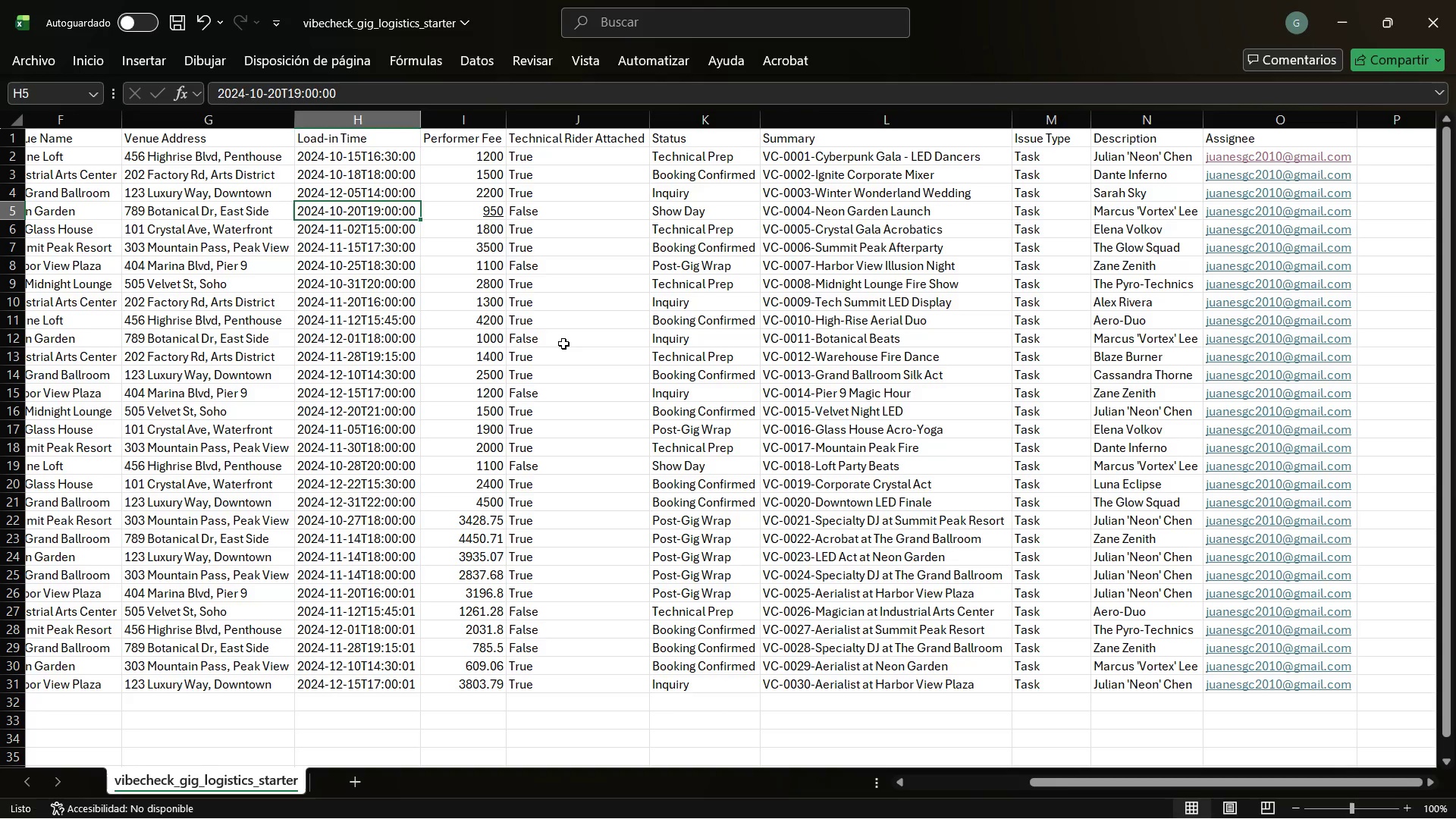 
left_click([501, 304])